 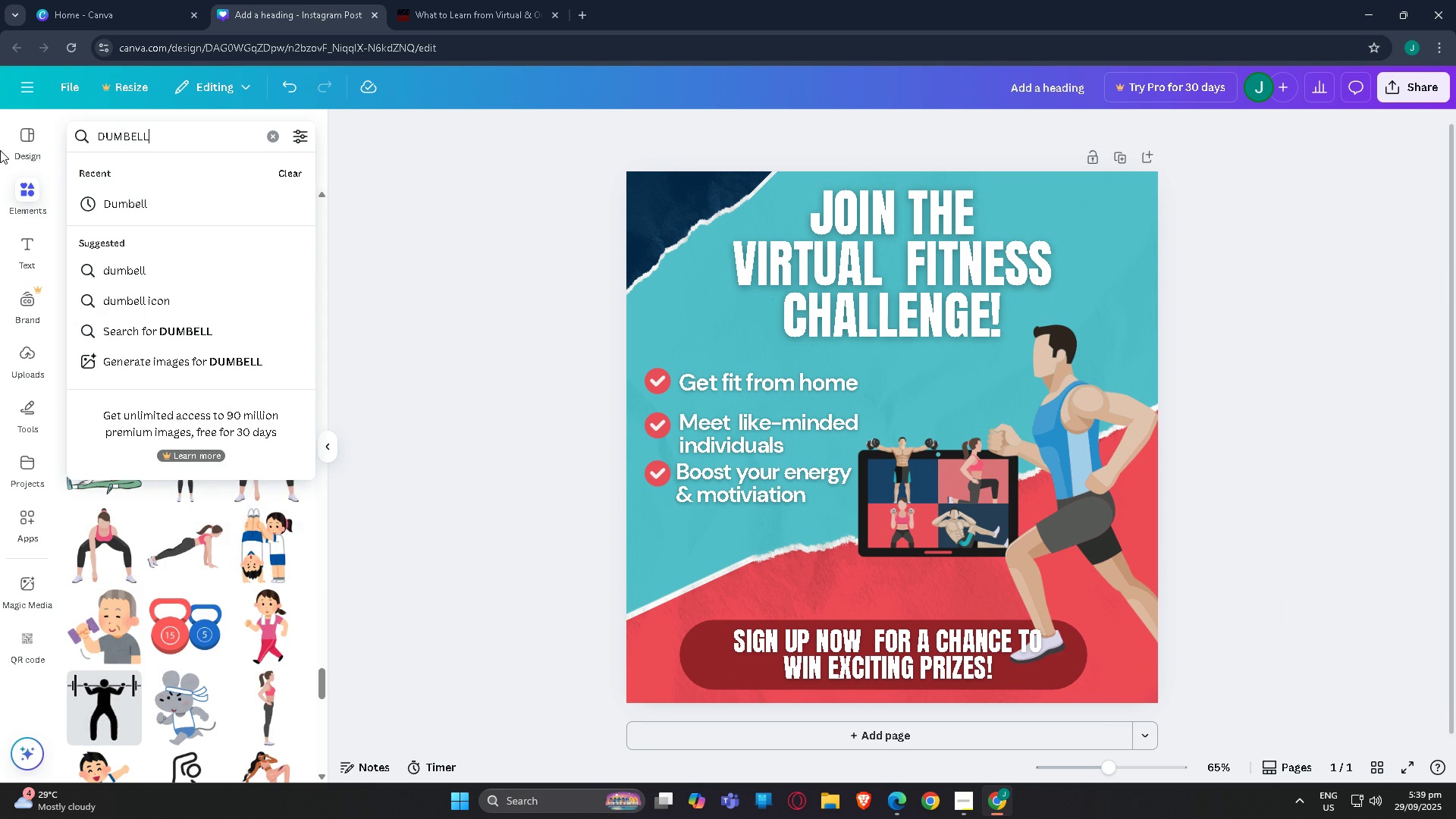 
key(Enter)
 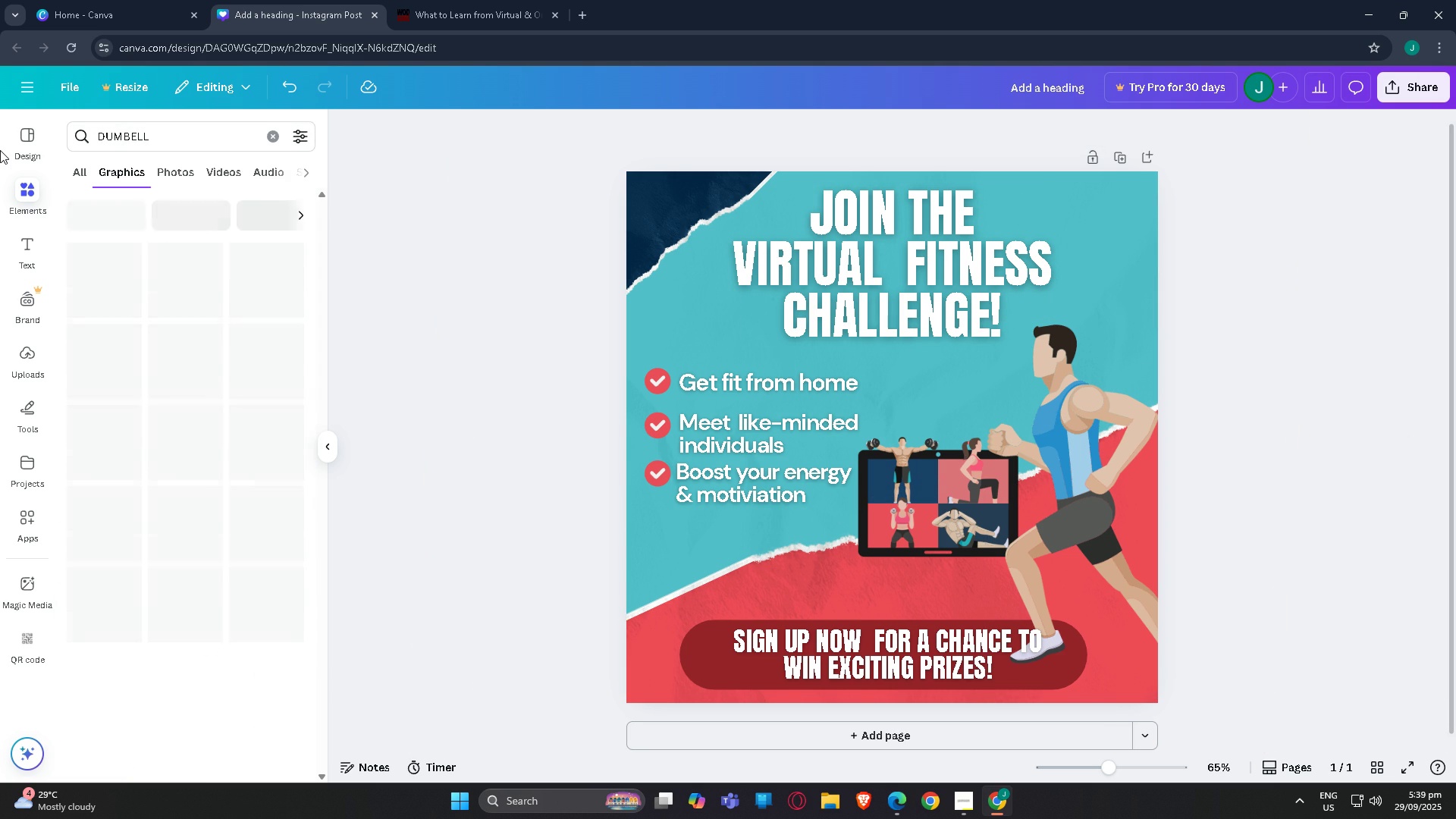 
key(CapsLock)
 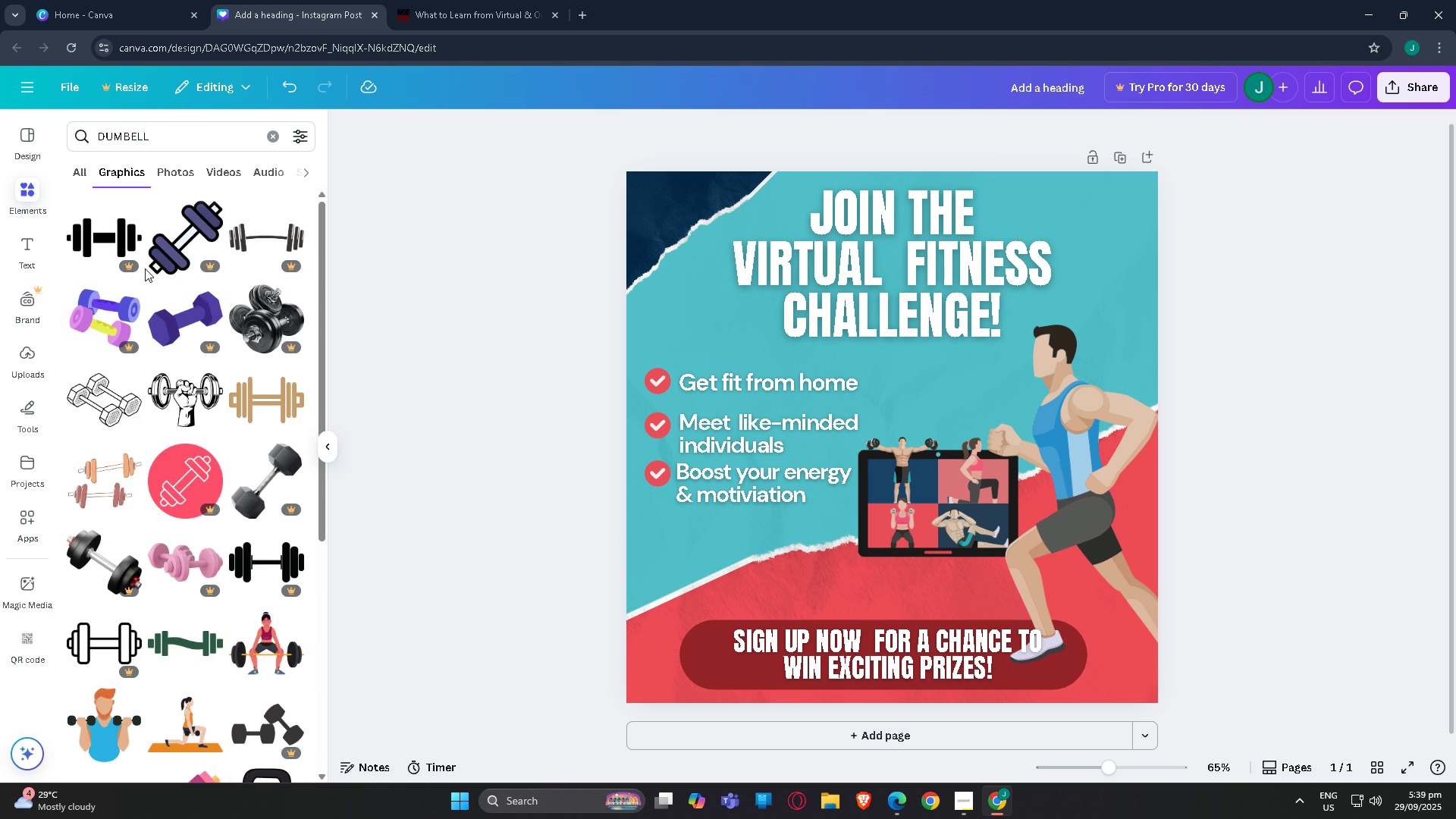 
scroll: coordinate [182, 356], scroll_direction: down, amount: 19.0
 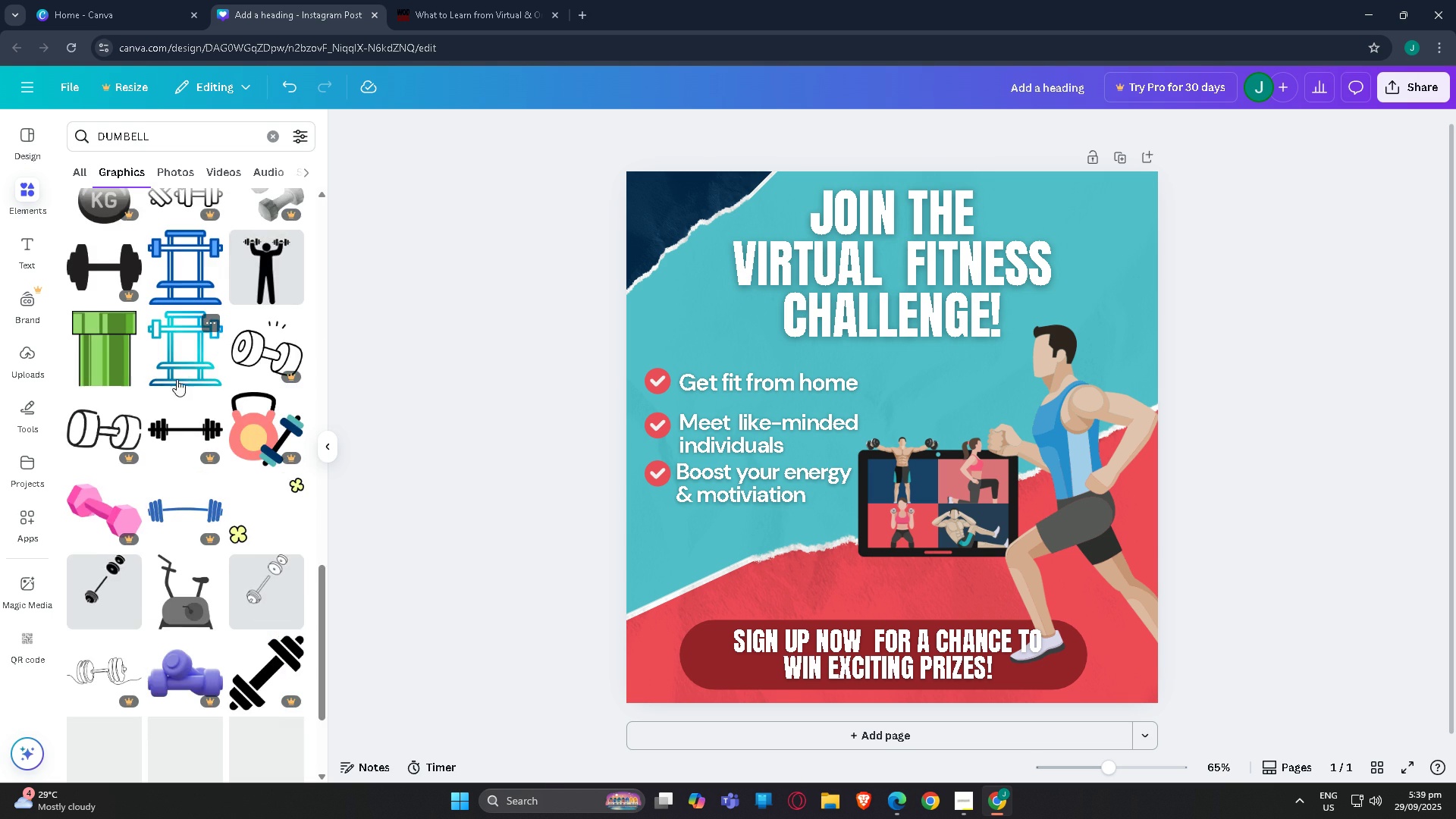 
scroll: coordinate [215, 491], scroll_direction: down, amount: 14.0
 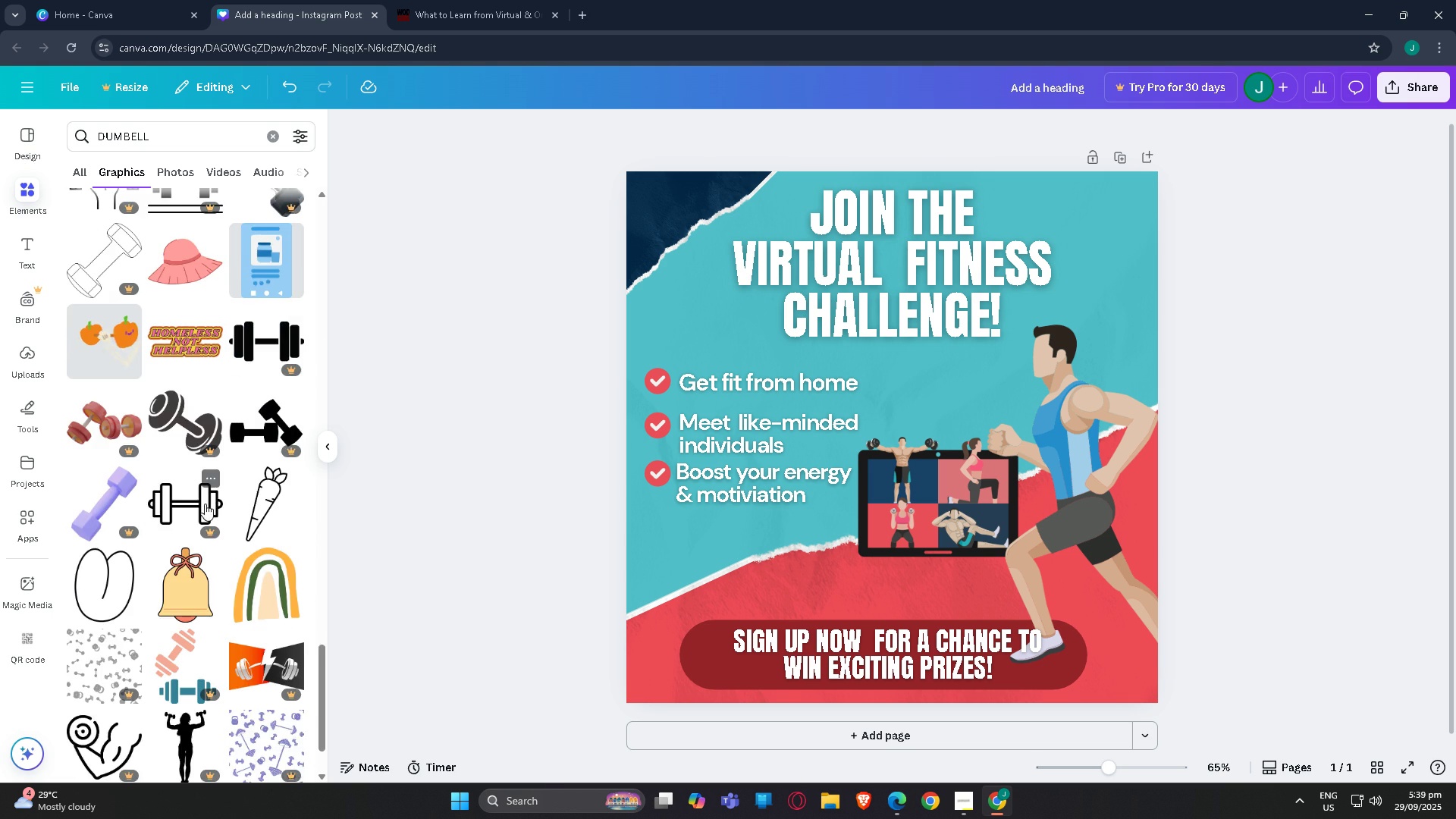 
scroll: coordinate [184, 415], scroll_direction: down, amount: 20.0
 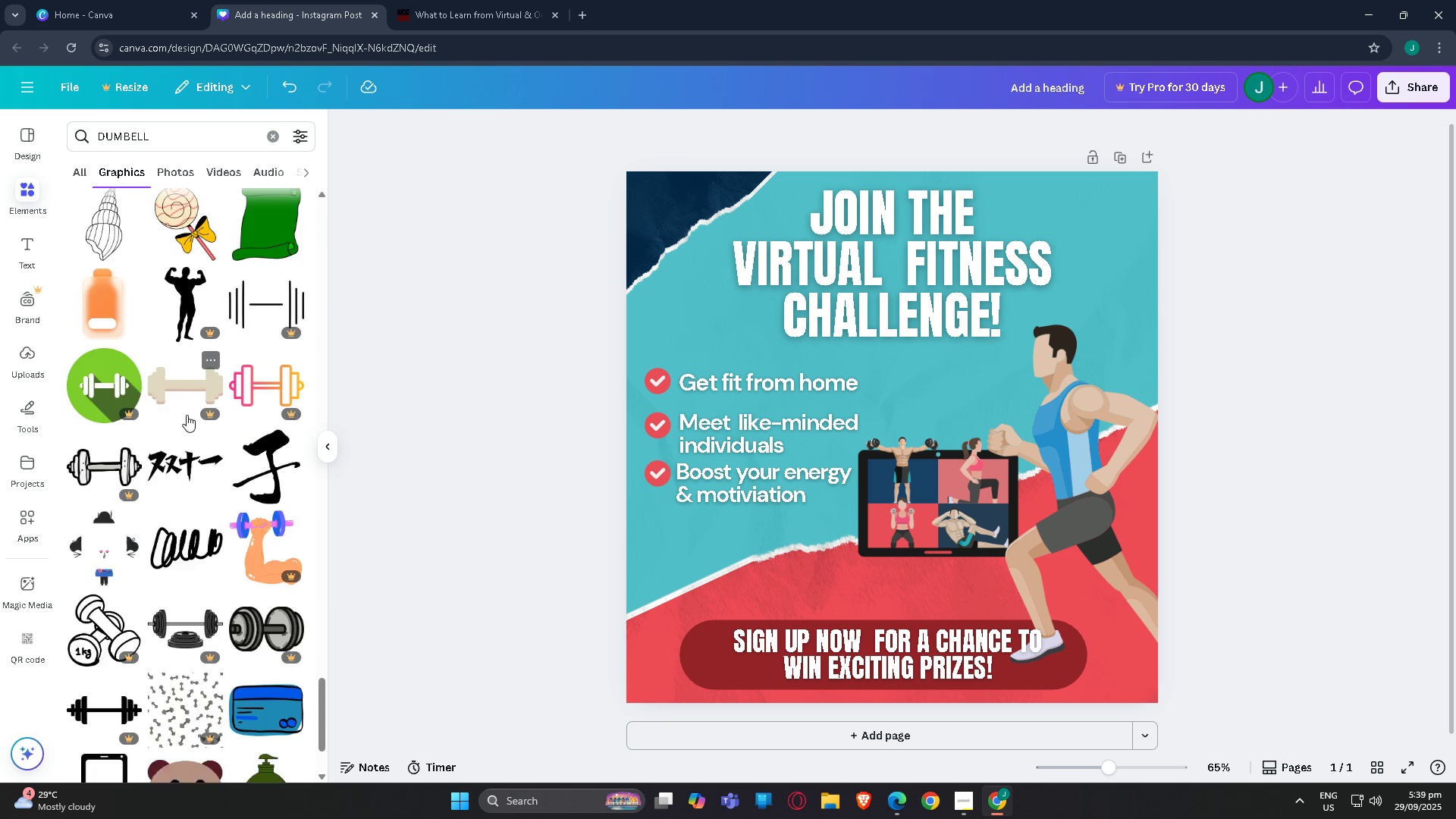 
scroll: coordinate [182, 437], scroll_direction: down, amount: 13.0
 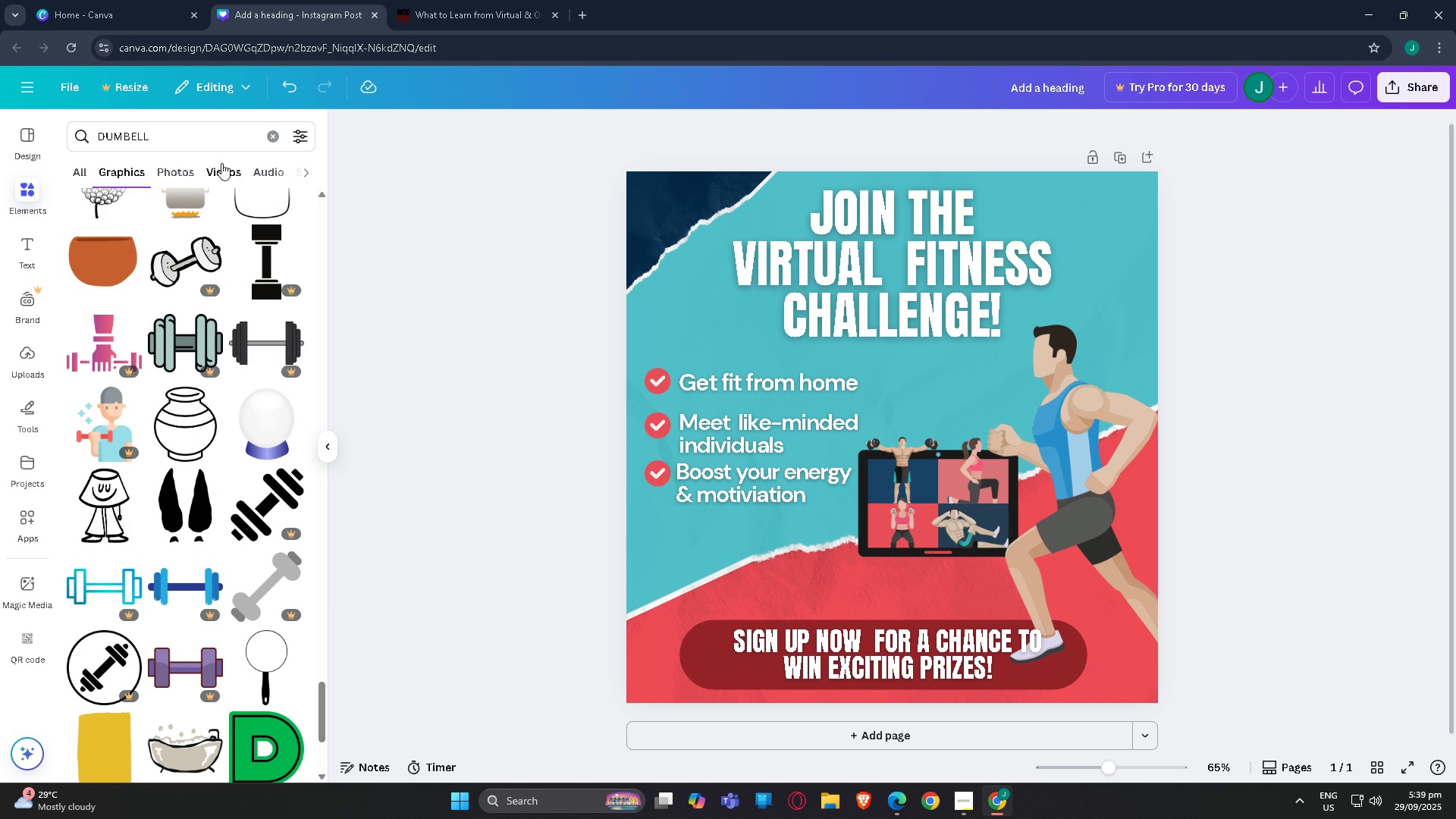 
left_click([185, 130])